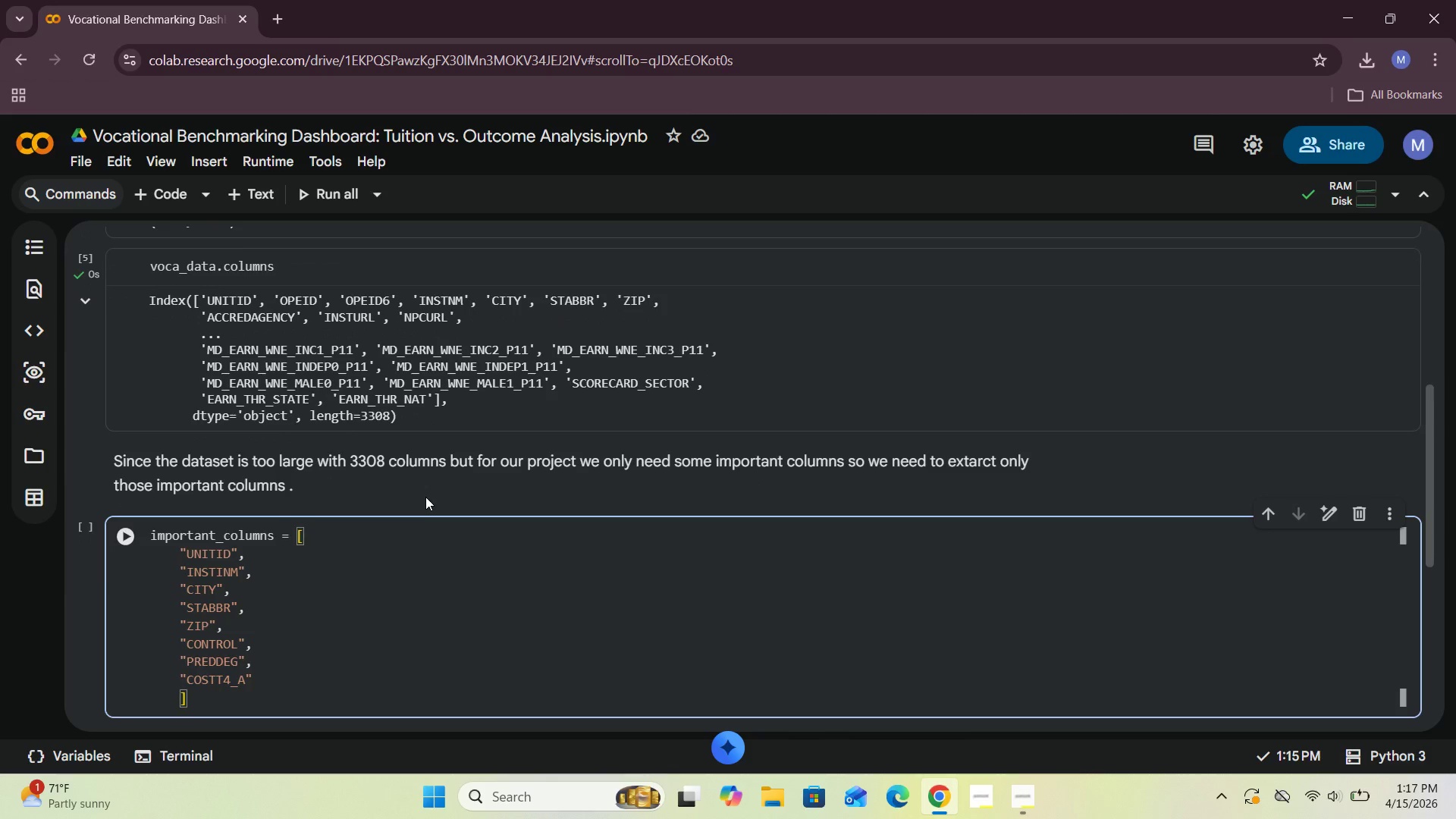 
key(Backspace)
 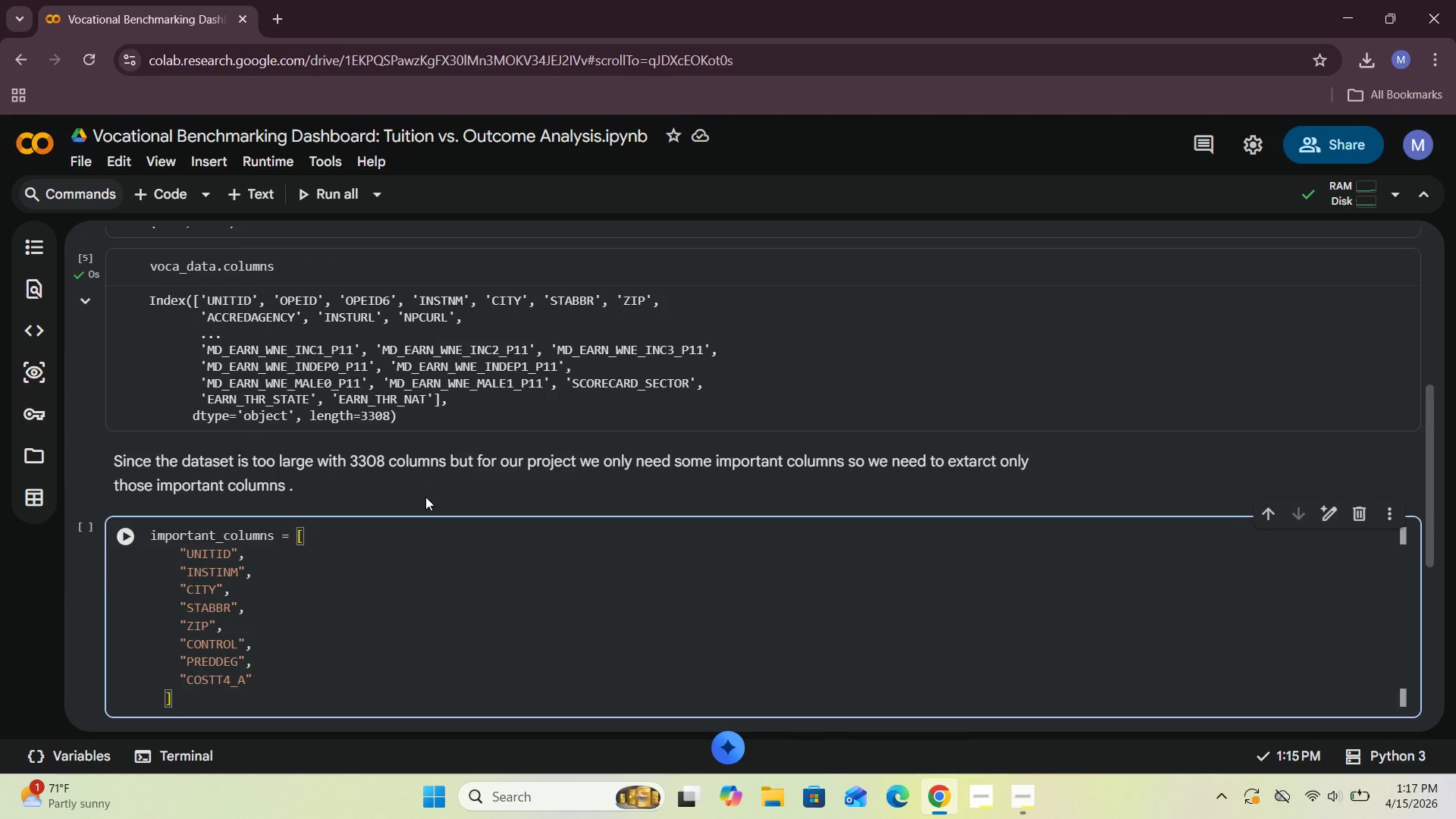 
key(Backspace)
 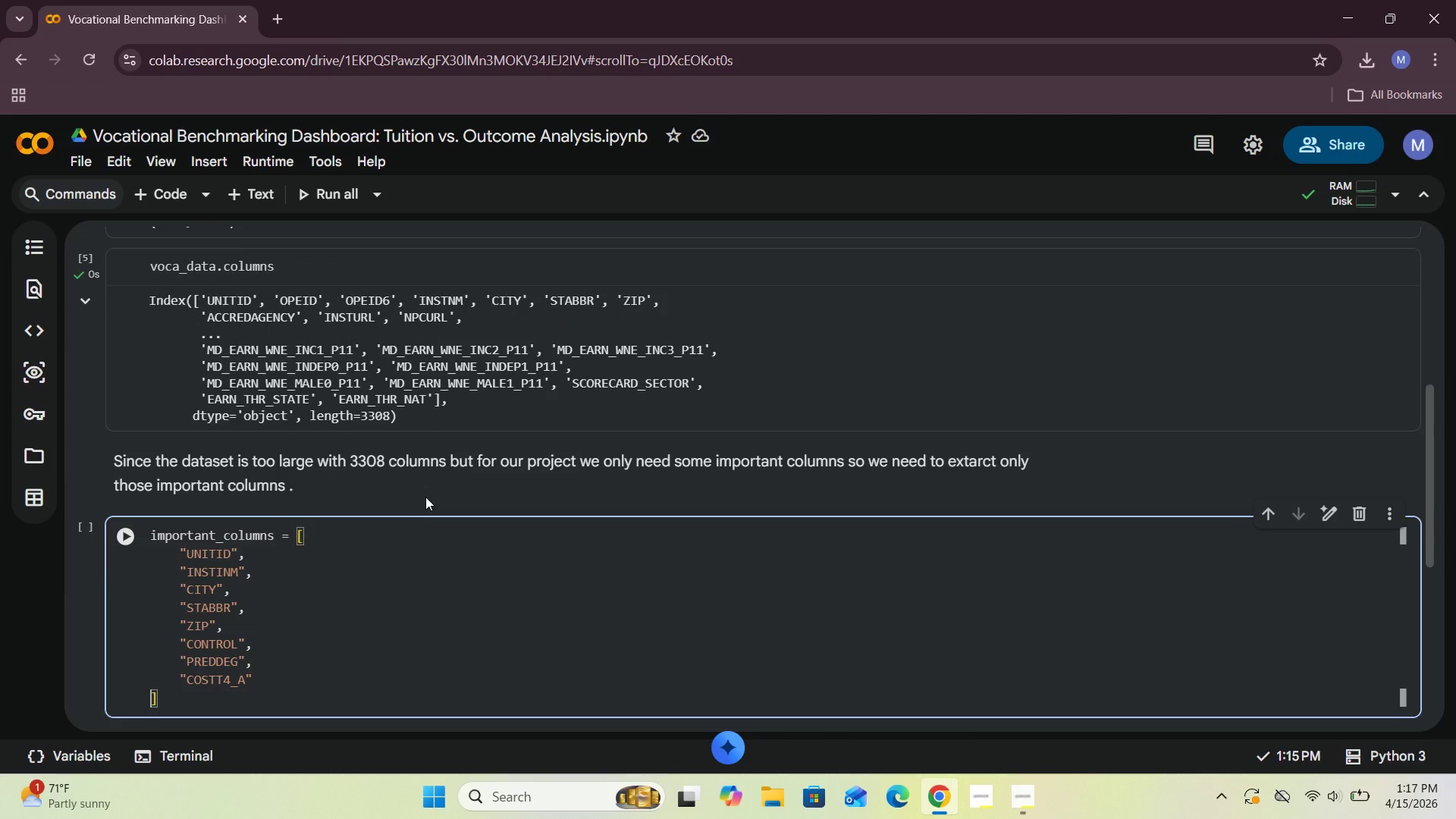 
key(Backspace)
 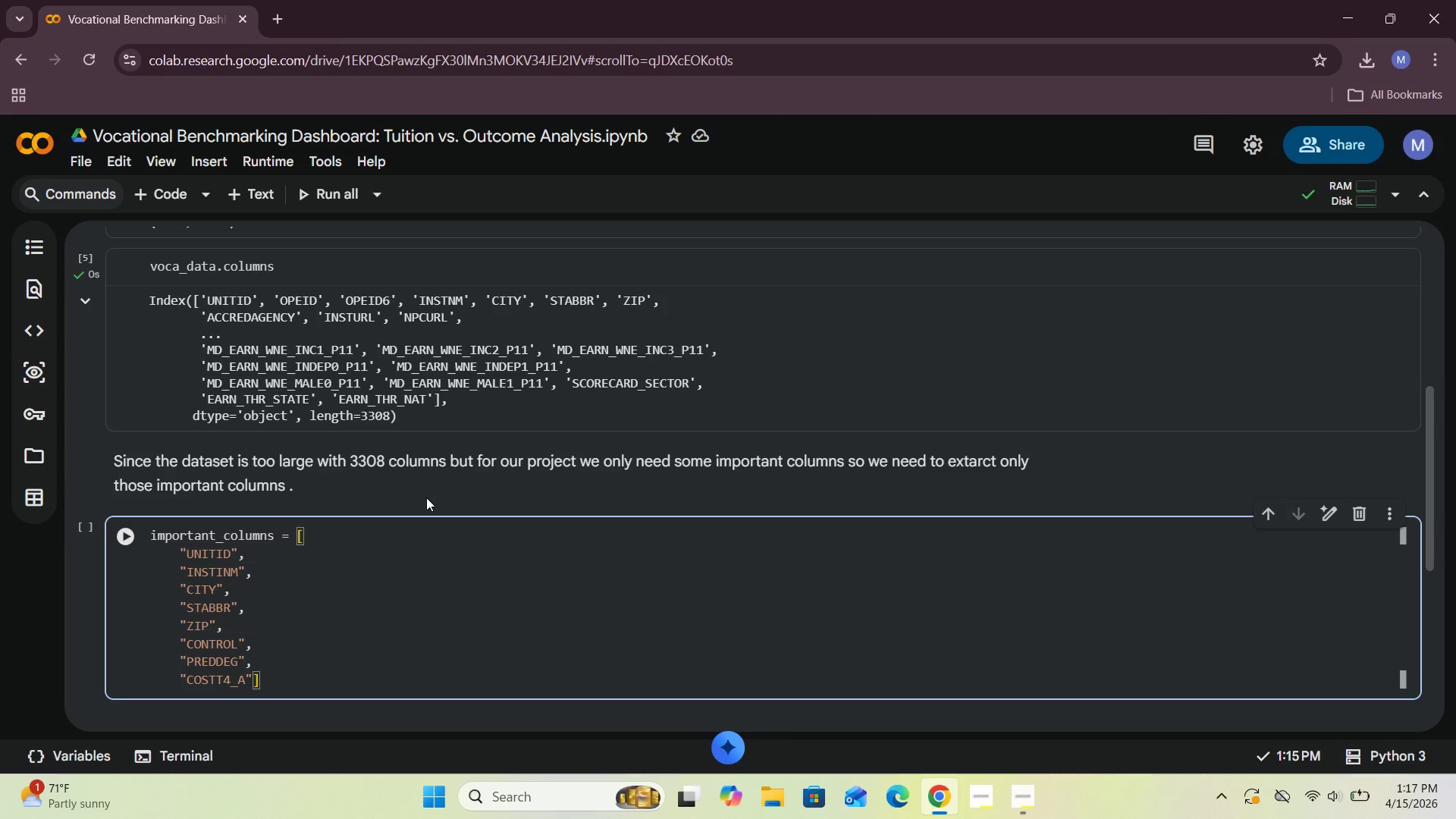 
key(Shift+Comma)
 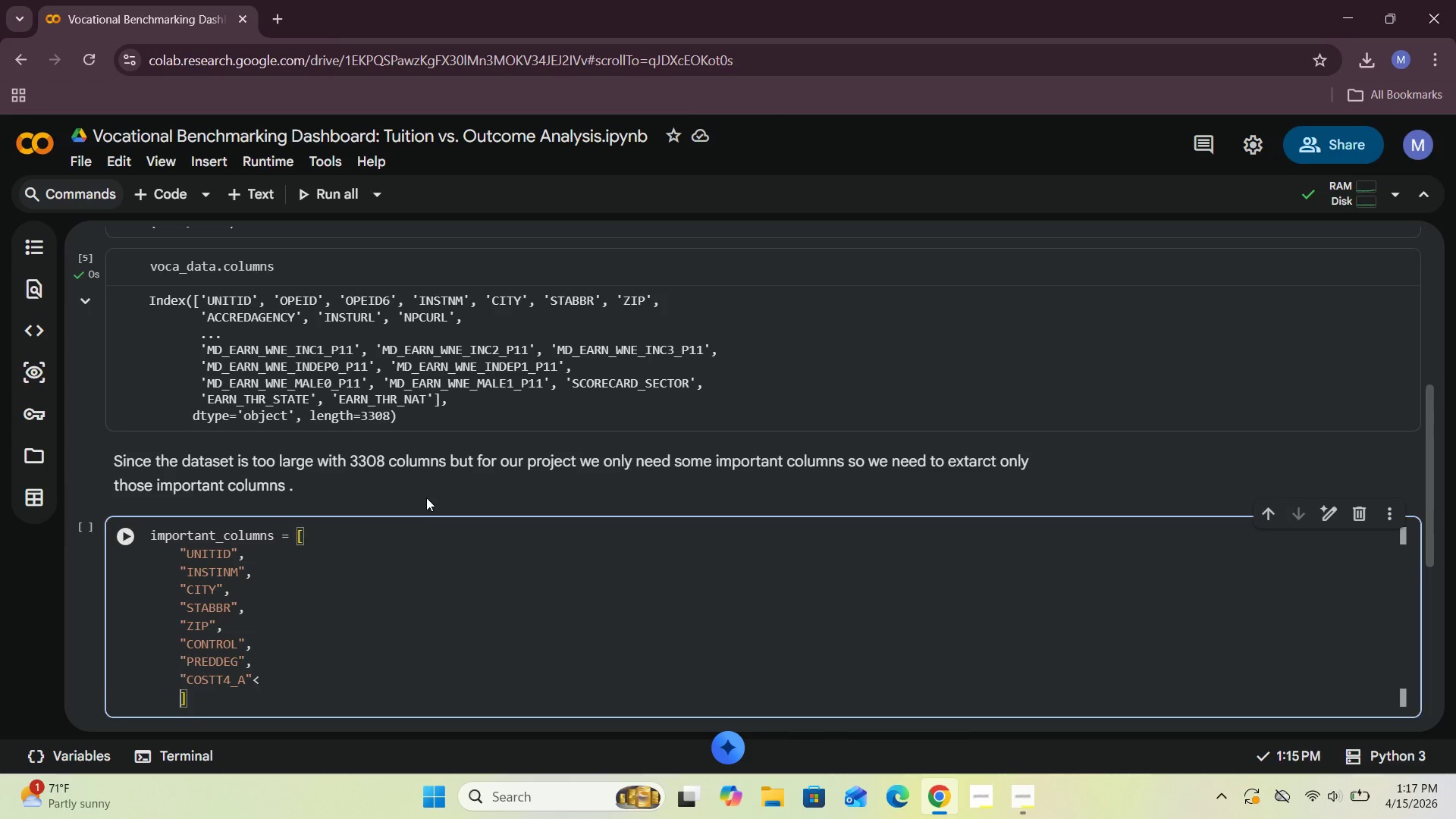 
key(Enter)
 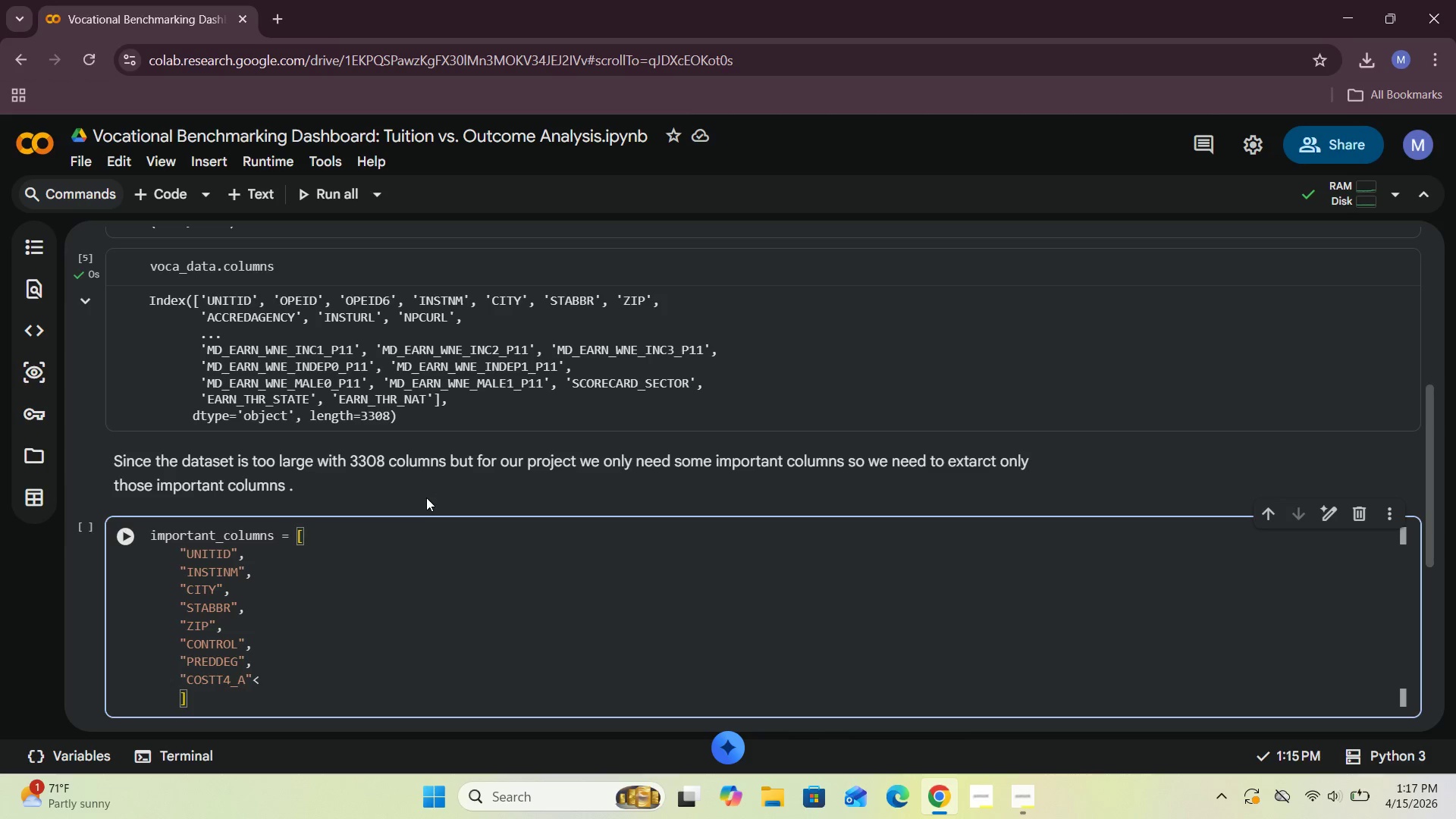 
key(Backspace)
 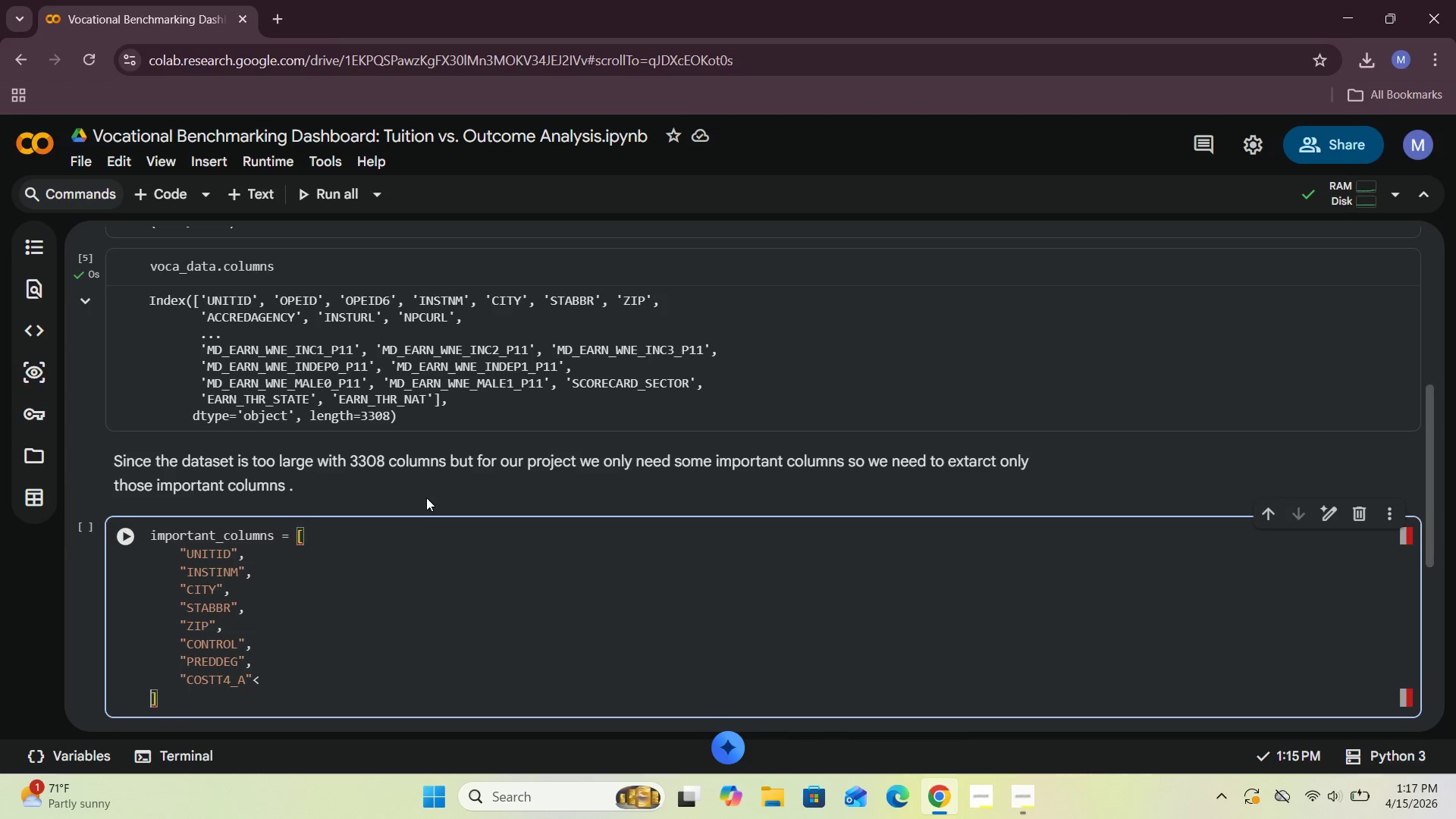 
key(Backspace)
 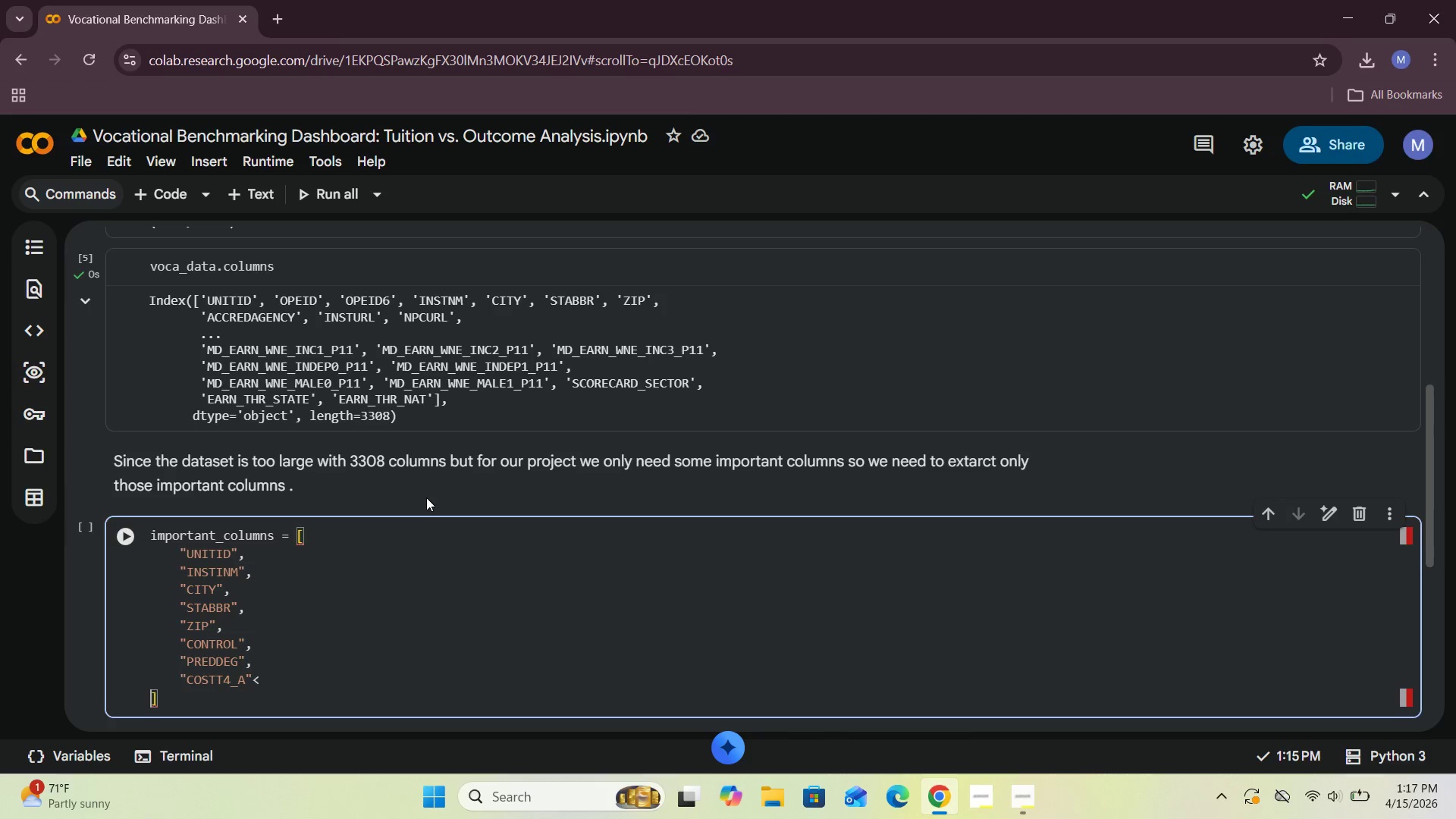 
key(Backspace)
 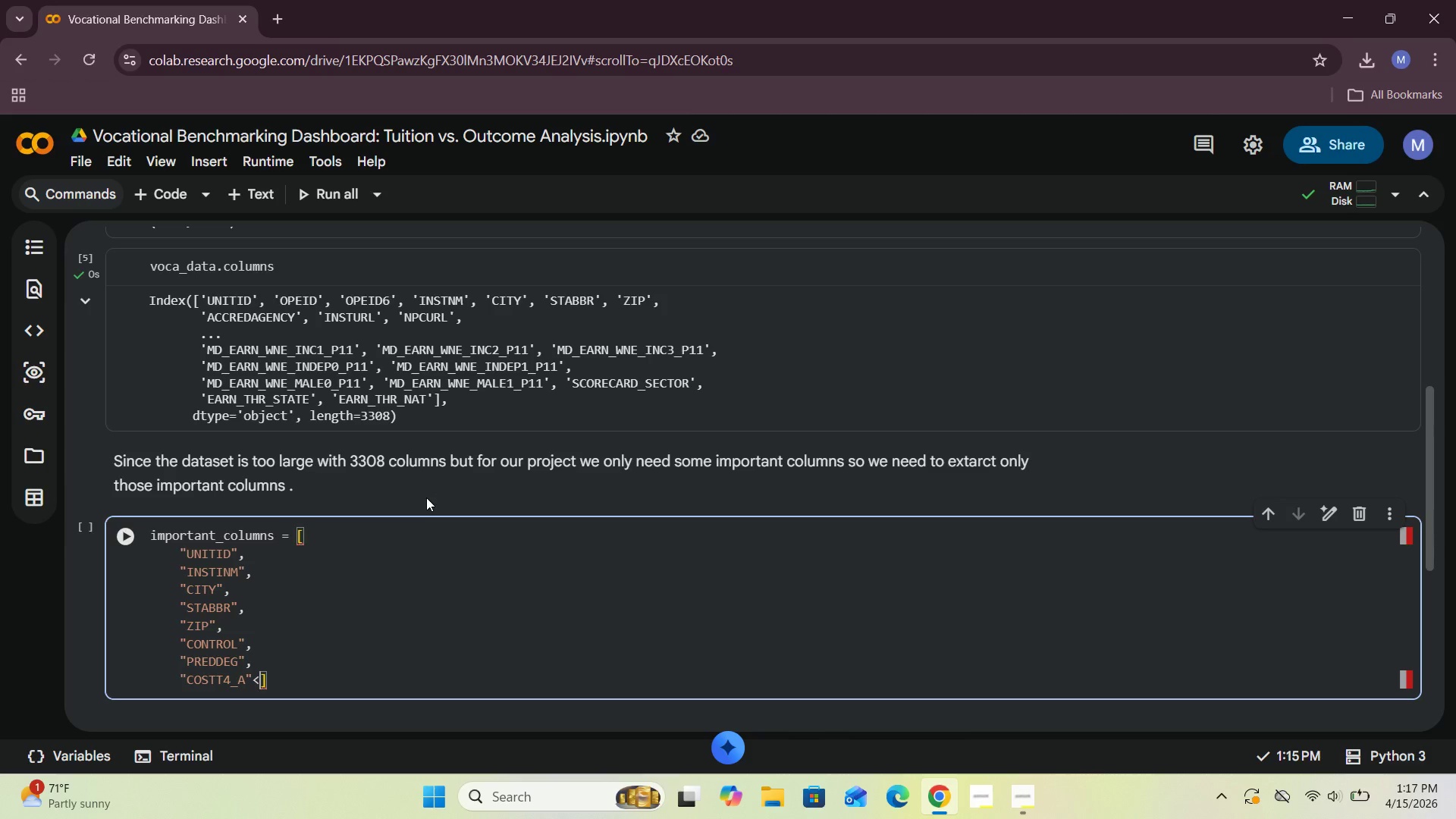 
key(Backspace)
 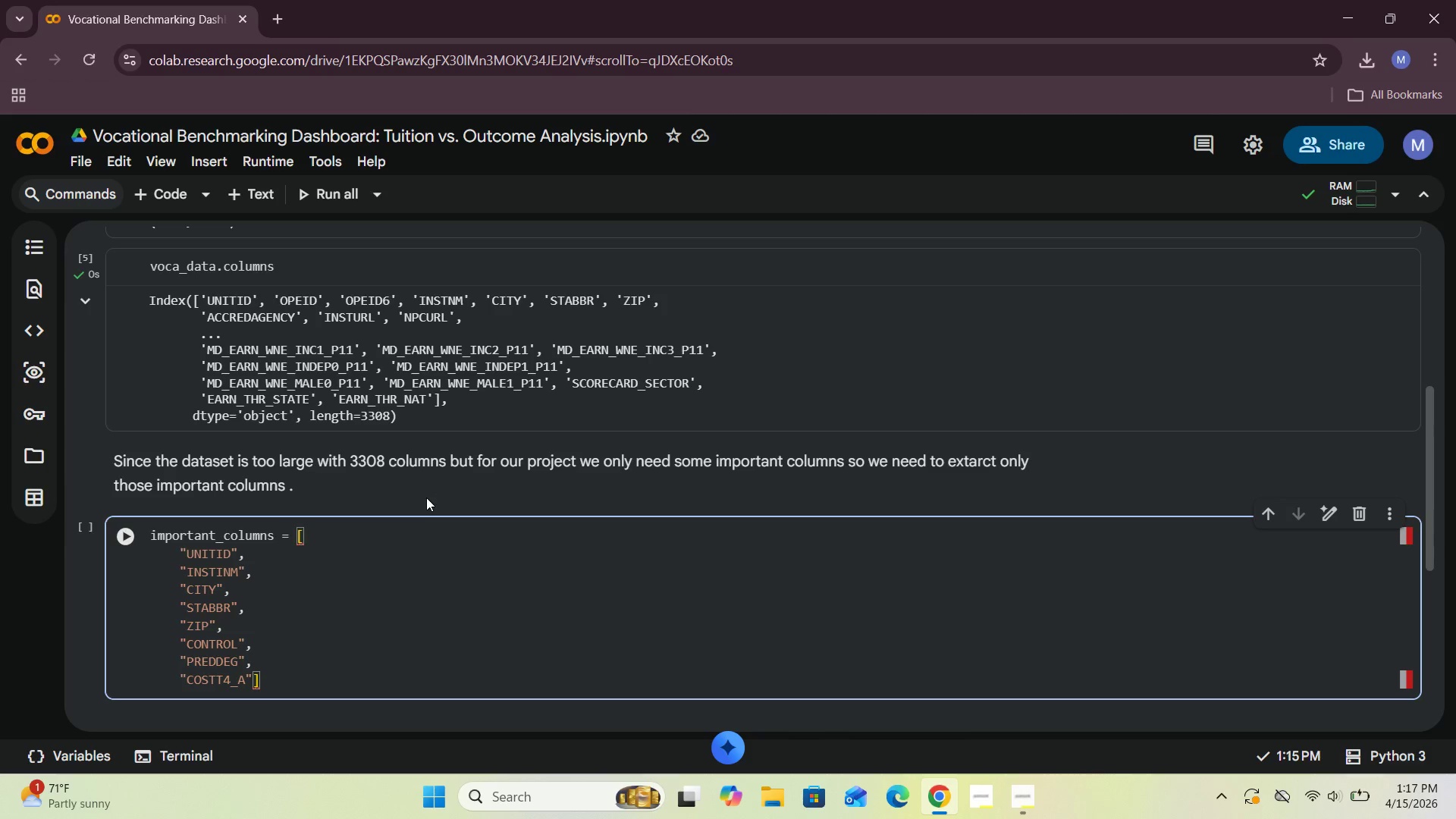 
key(Comma)
 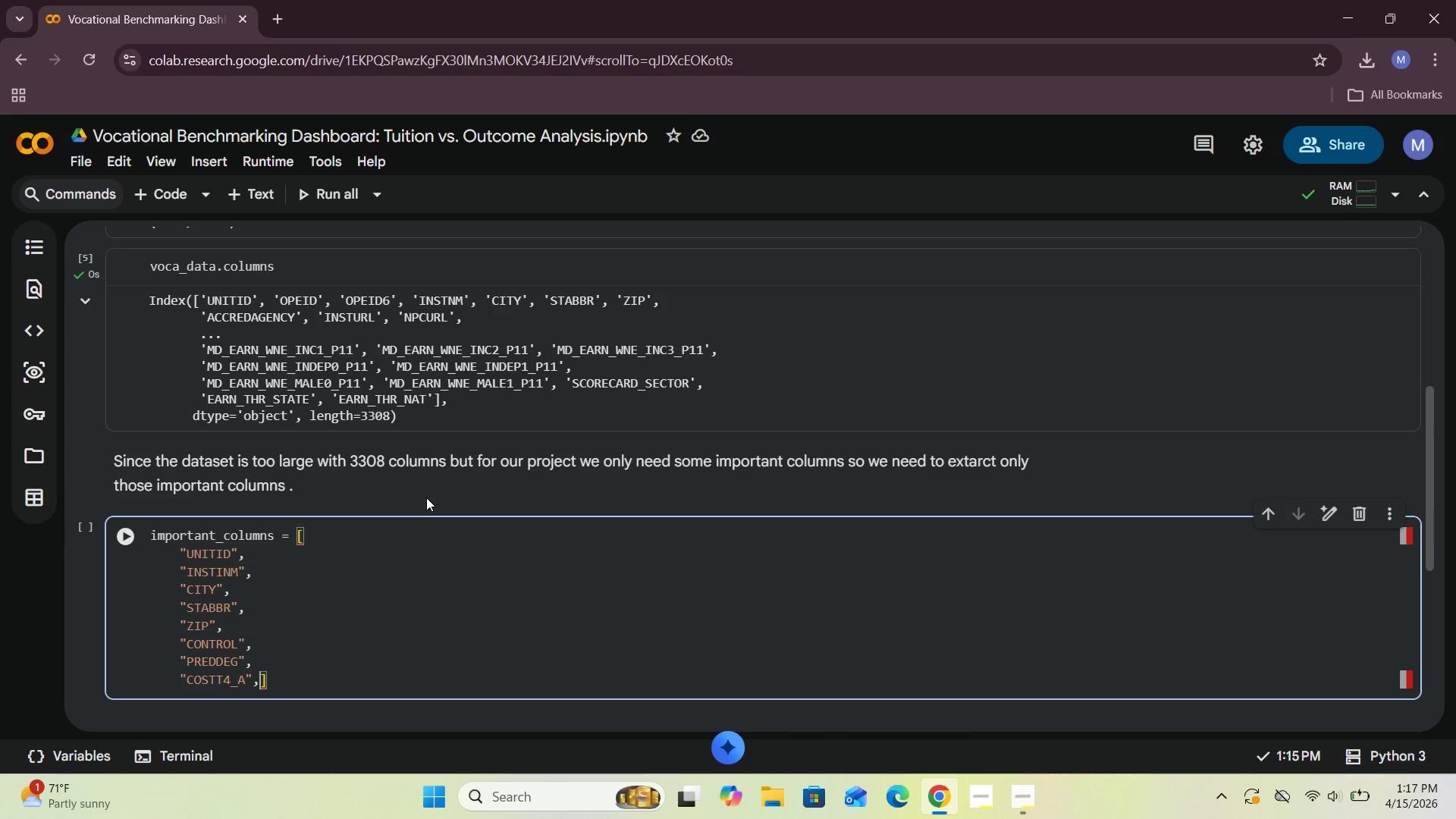 
key(Enter)
 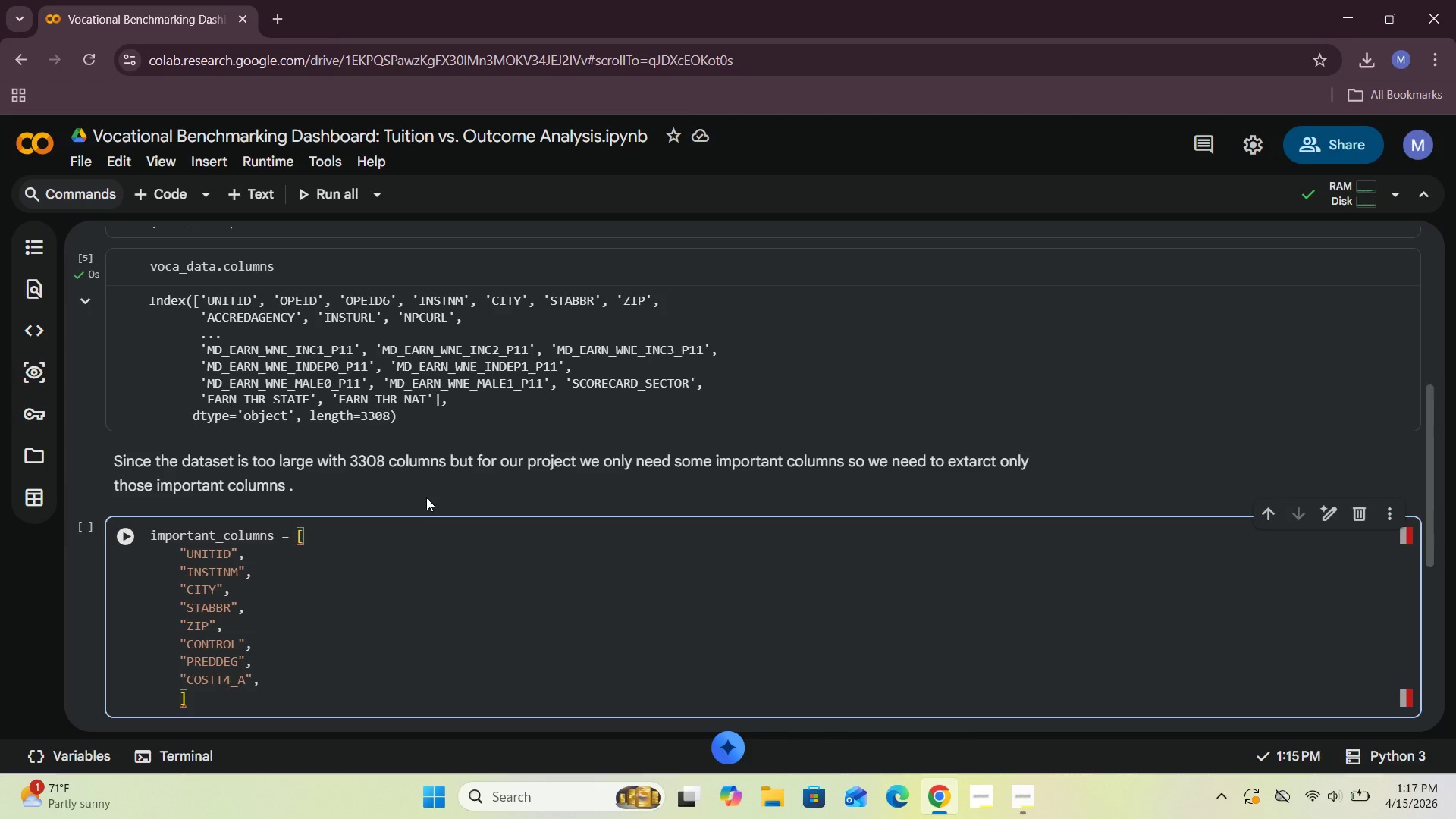 
key(Shift+Quote)
 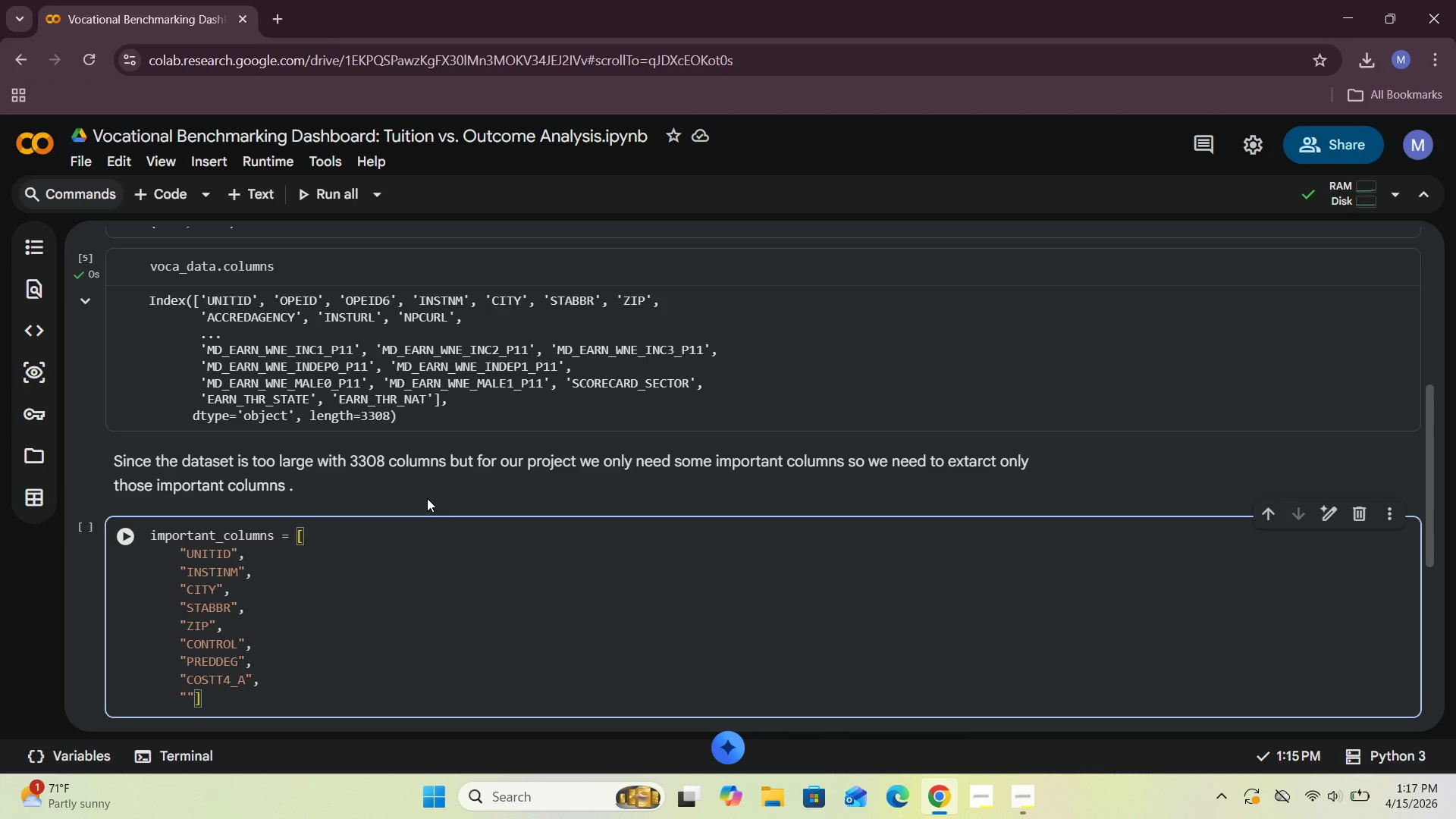 
wait(5.28)
 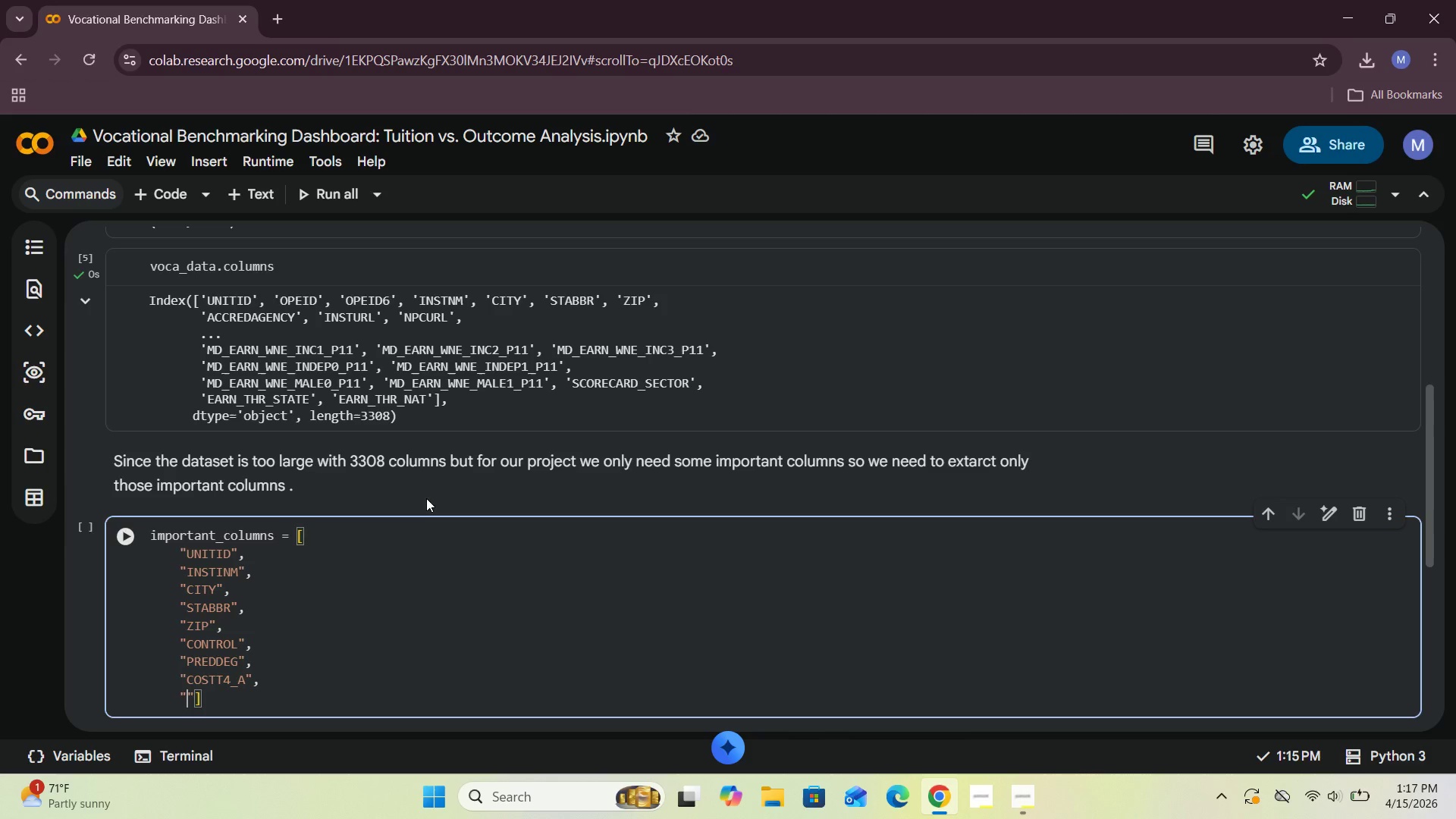 
type(MD_EARN_WNE_P10)
 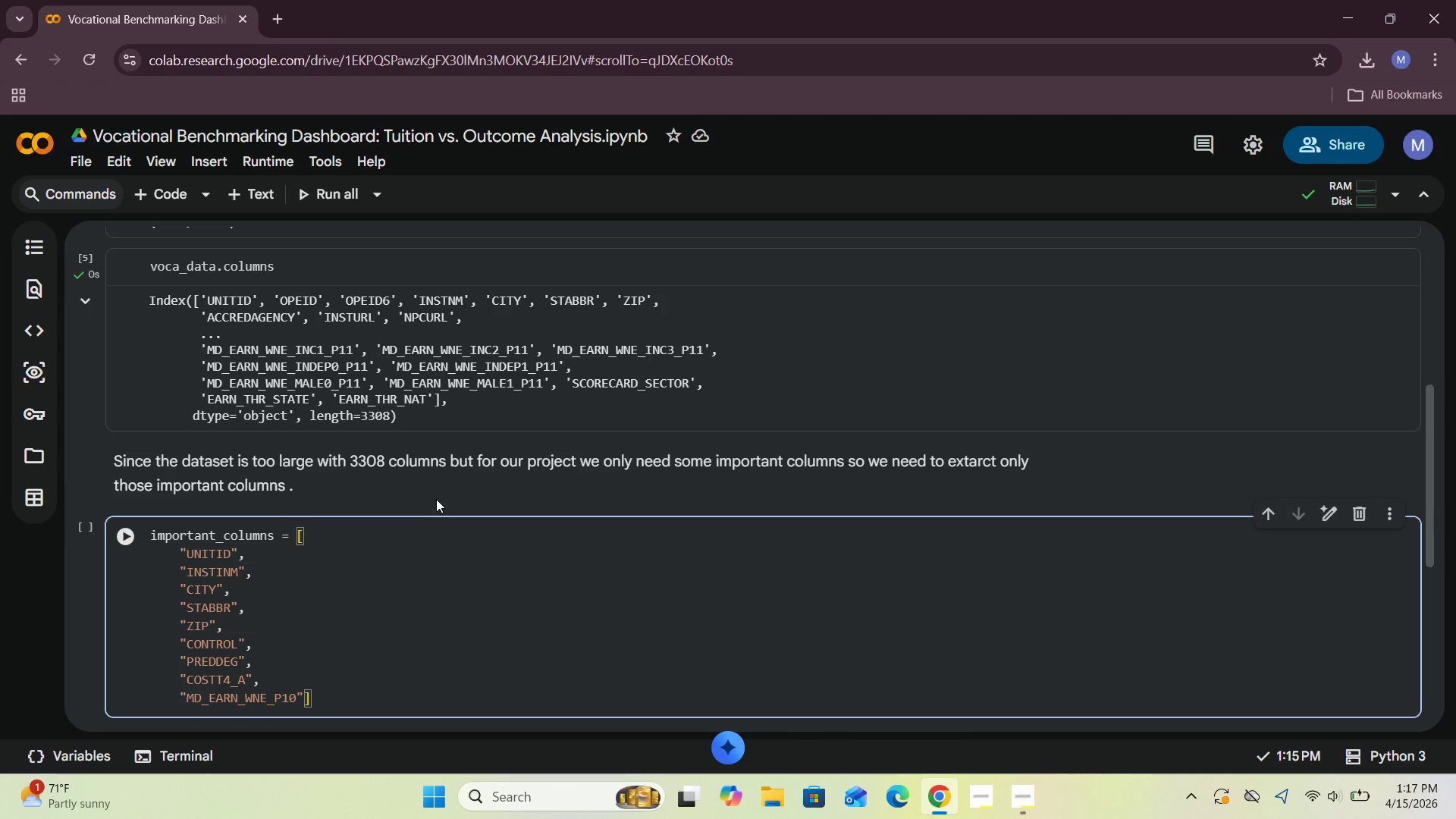 
key(ArrowRight)
 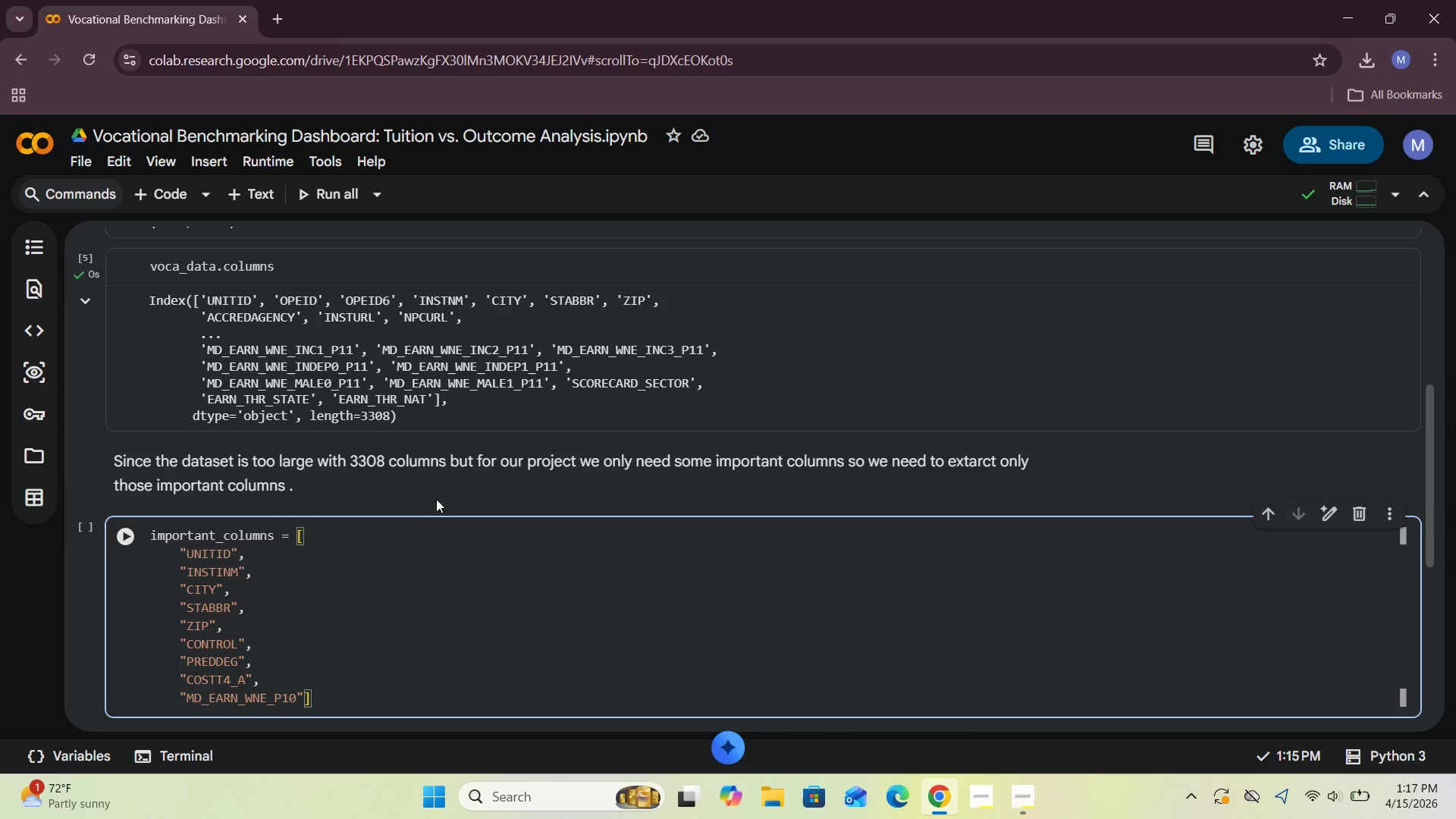 
key(Comma)
 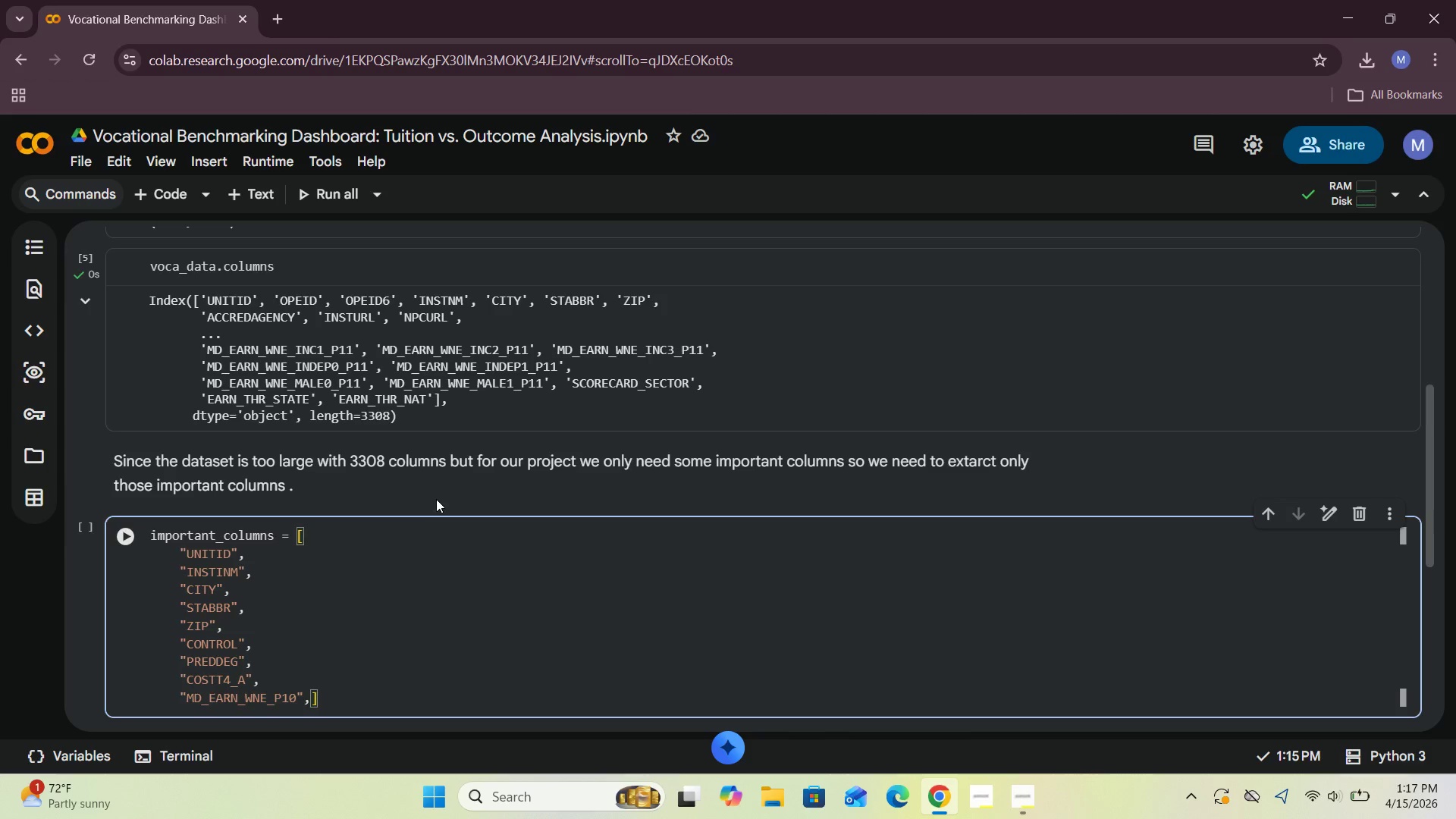 
key(Enter)
 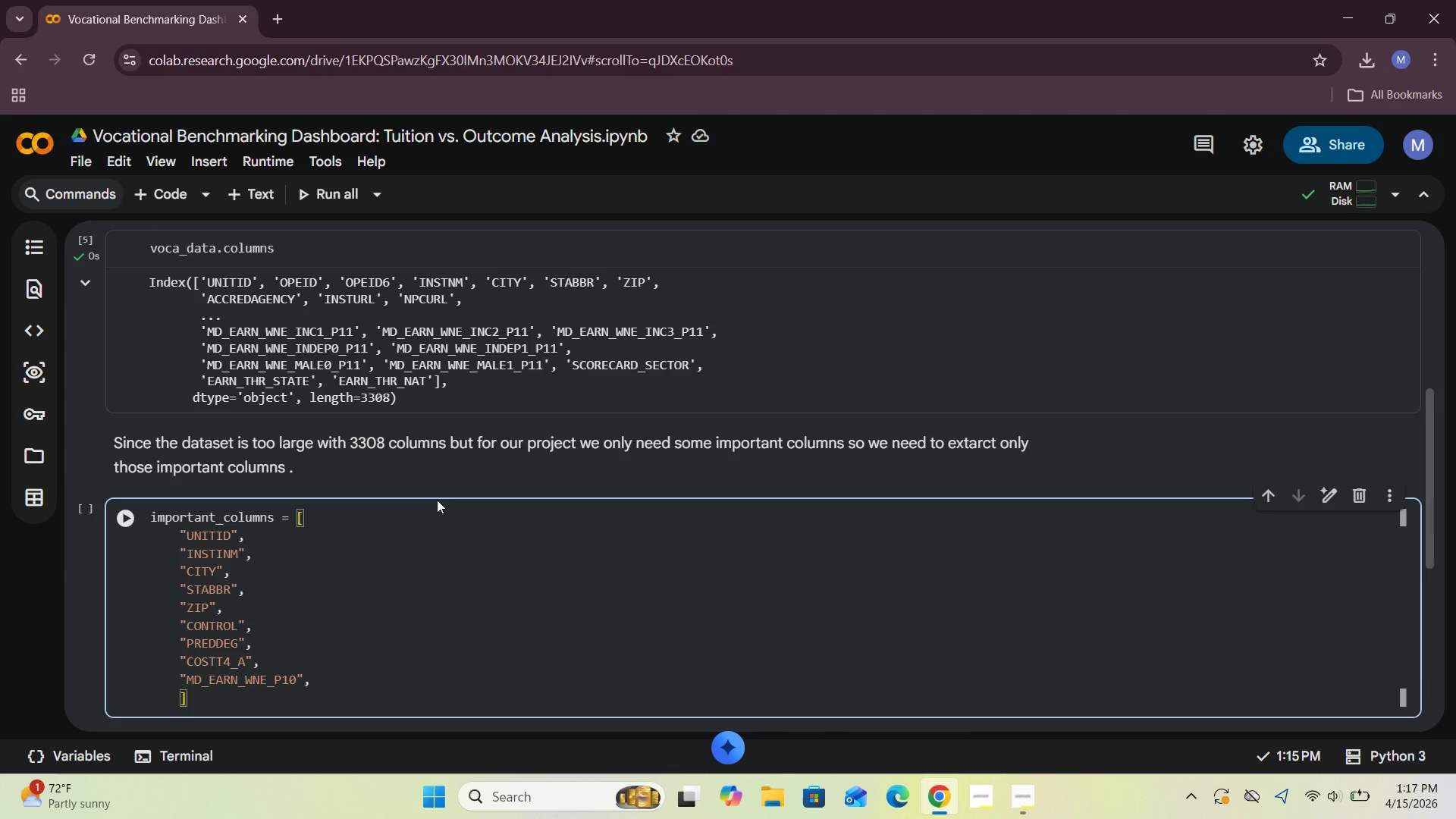 
key(Shift+Quote)
 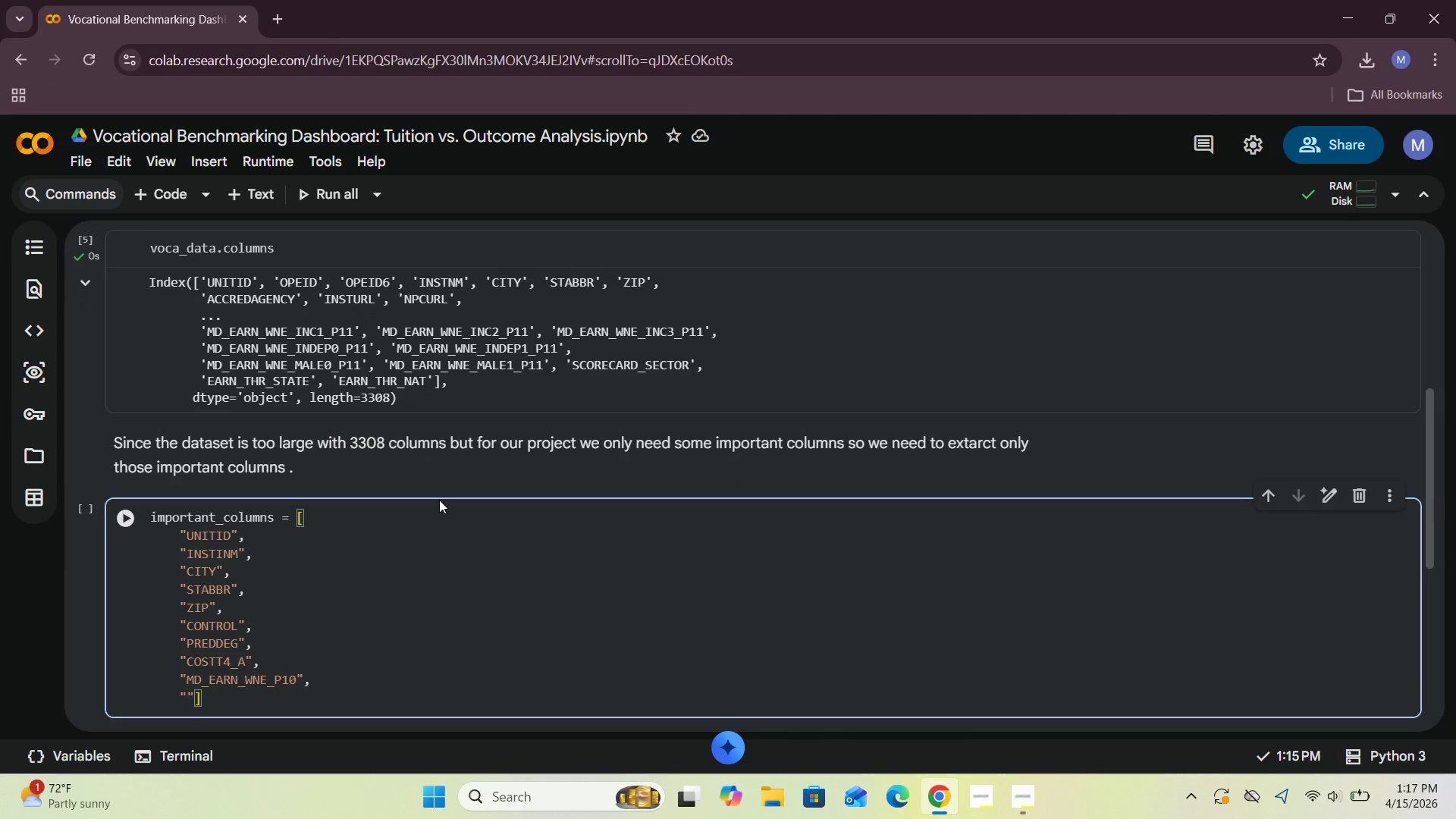 
wait(8.83)
 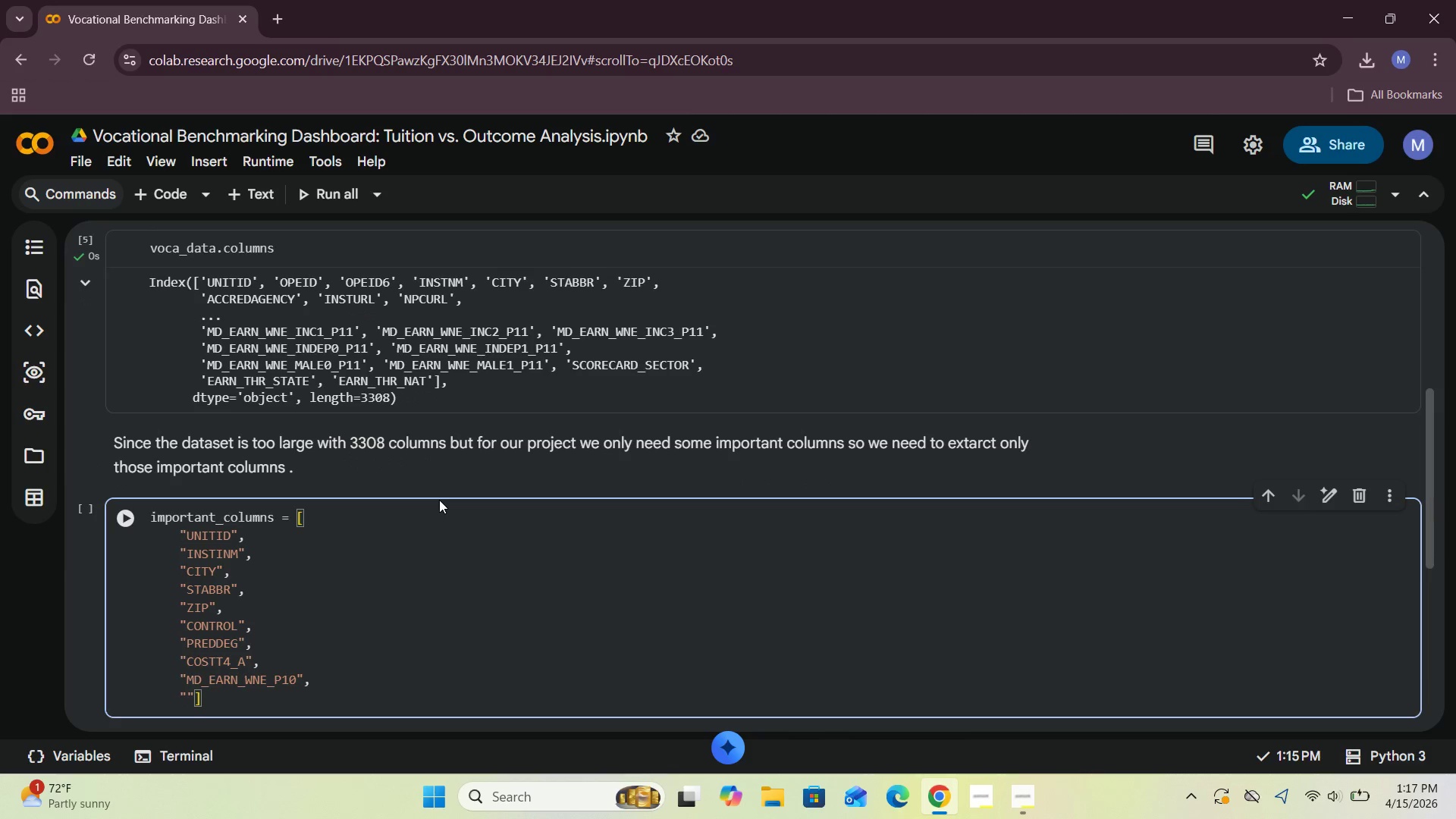 
left_click([1006, 689])